 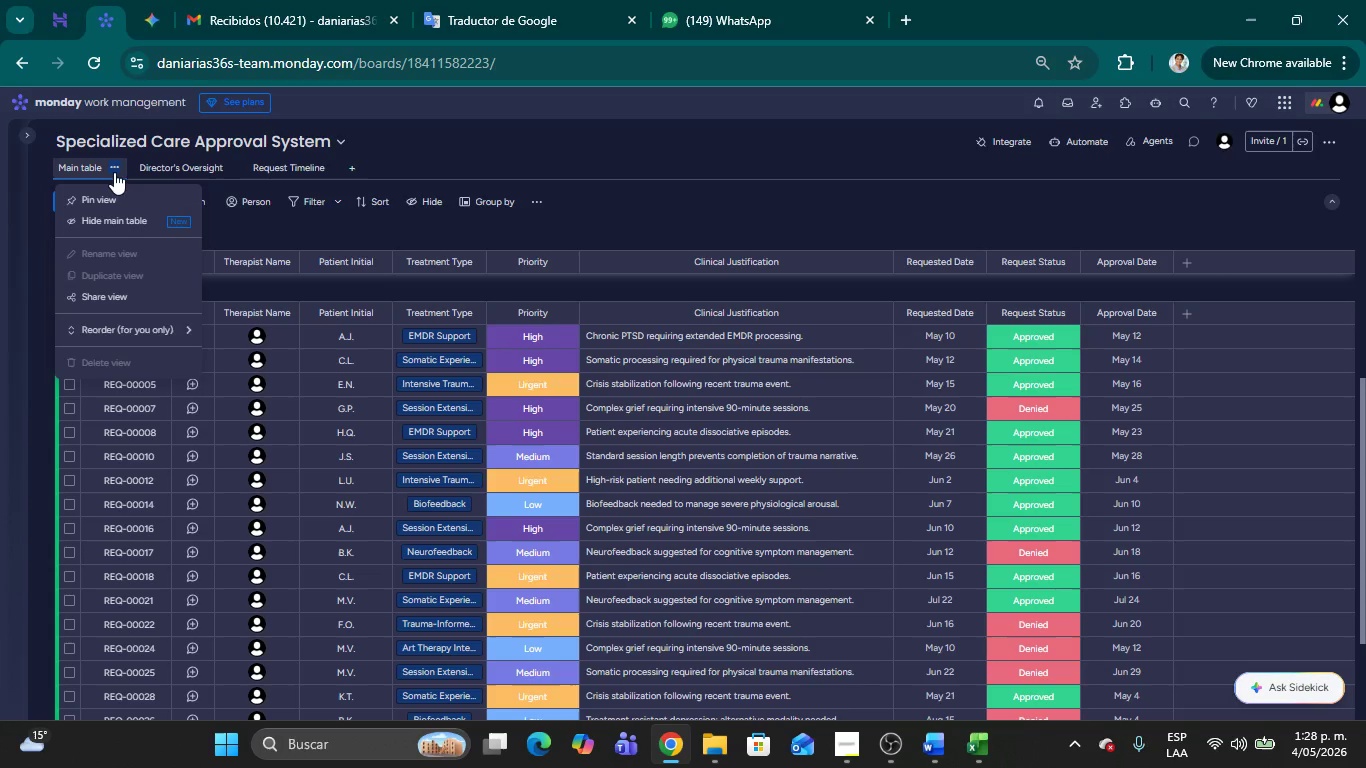 
left_click([130, 303])
 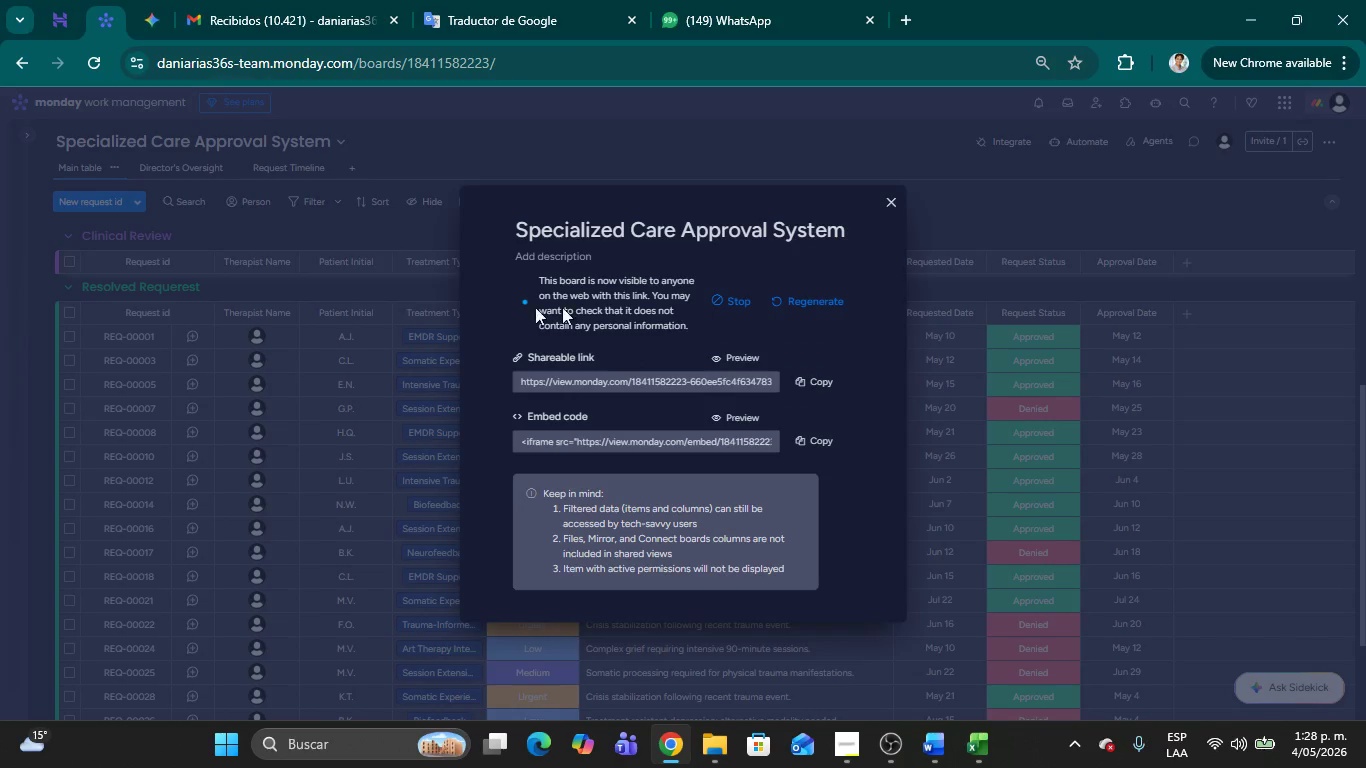 
left_click([806, 380])
 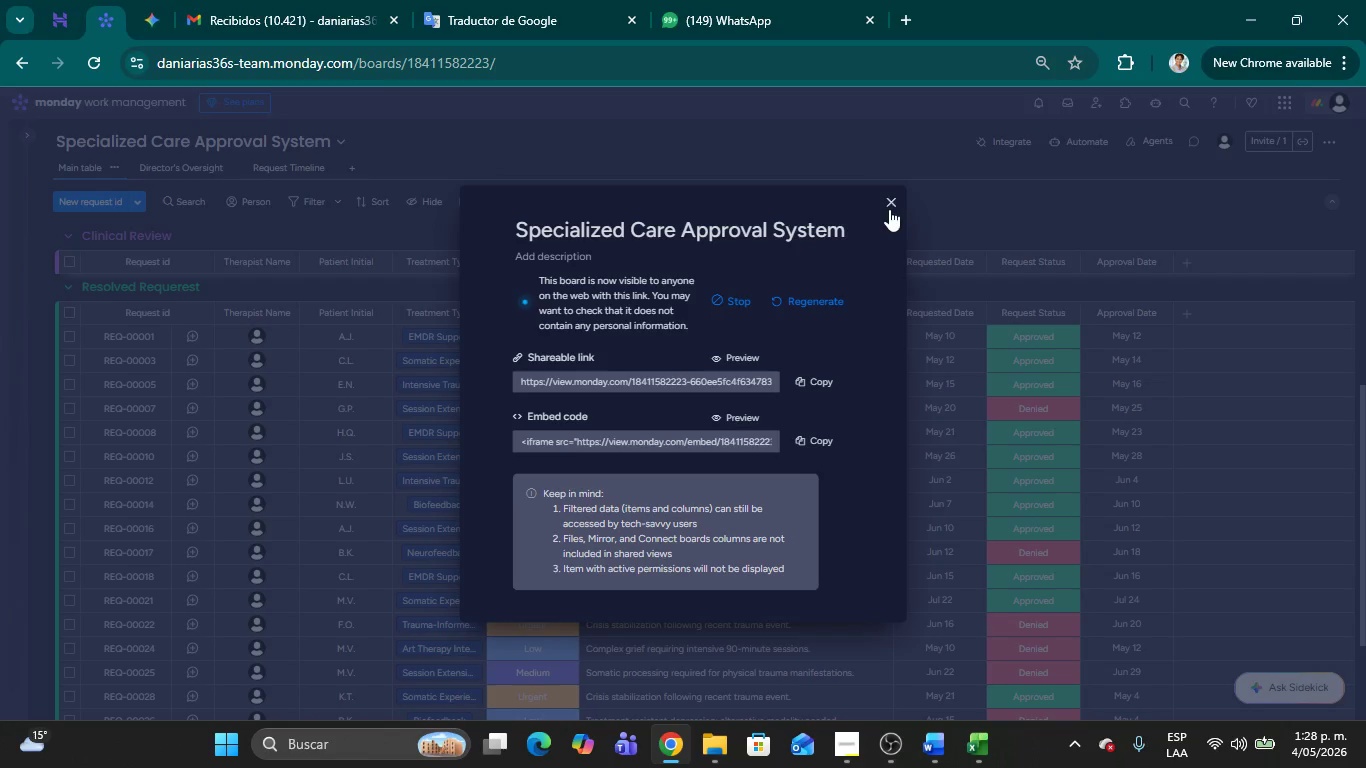 
left_click([889, 209])
 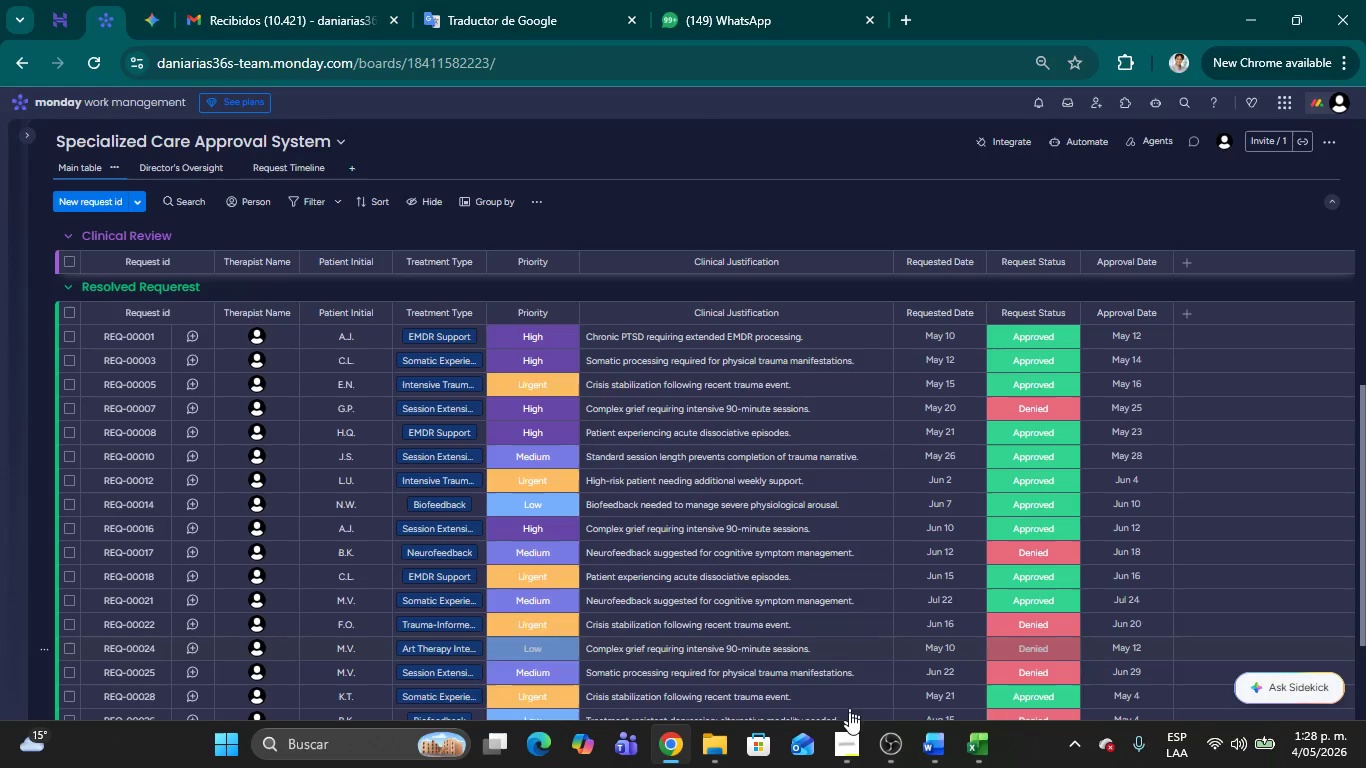 